 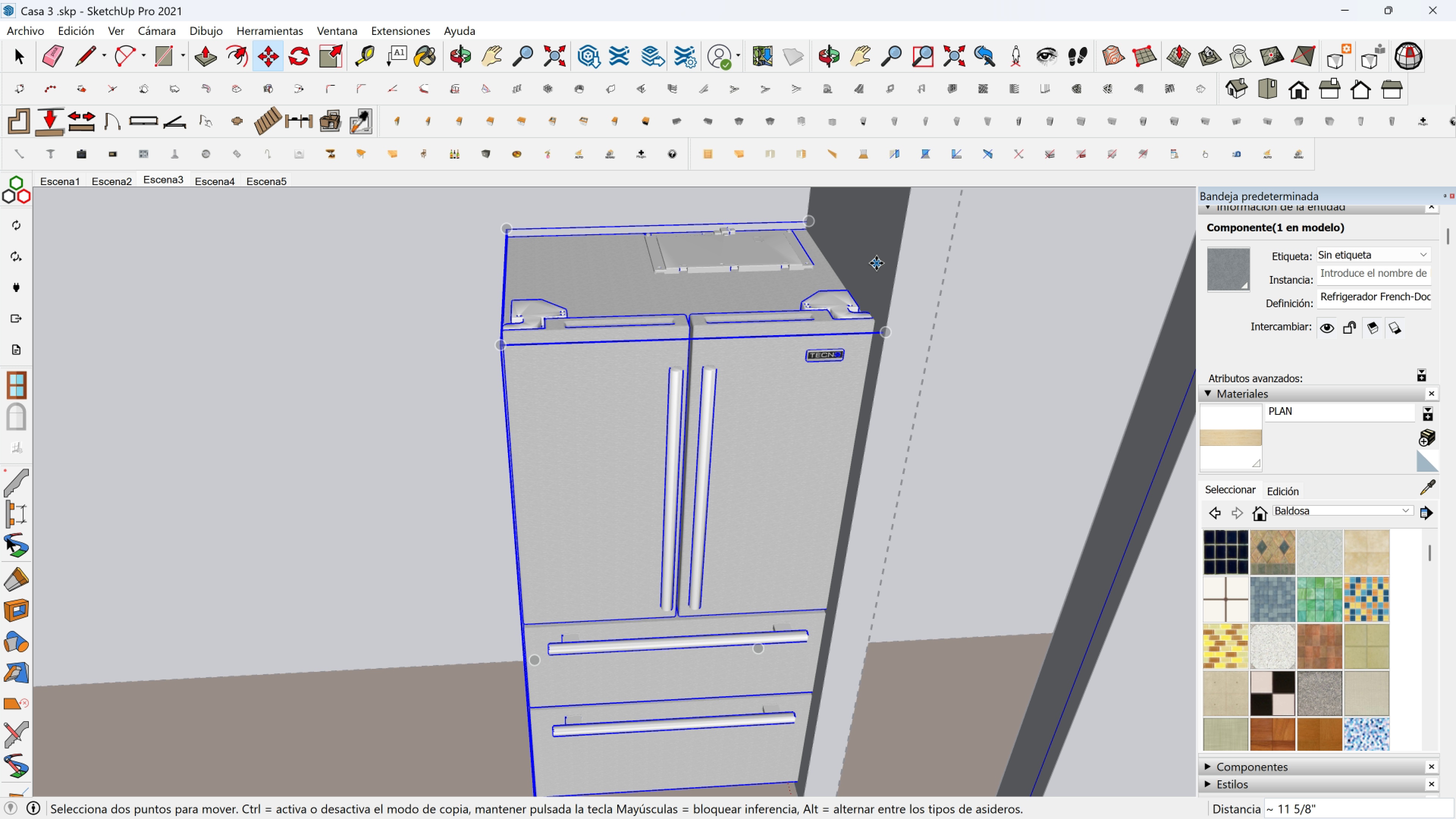 
left_click([872, 323])
 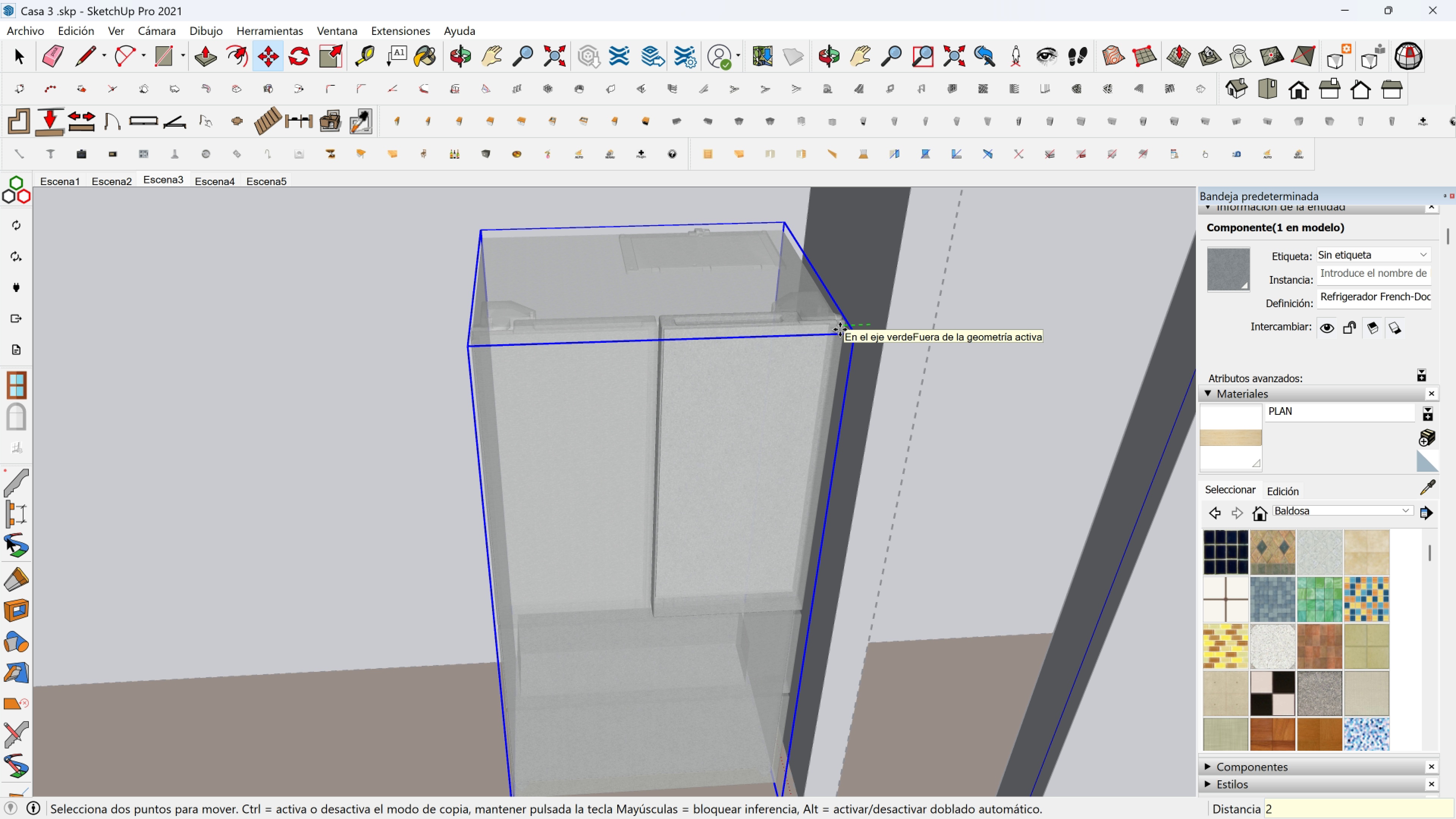 
key(2)
 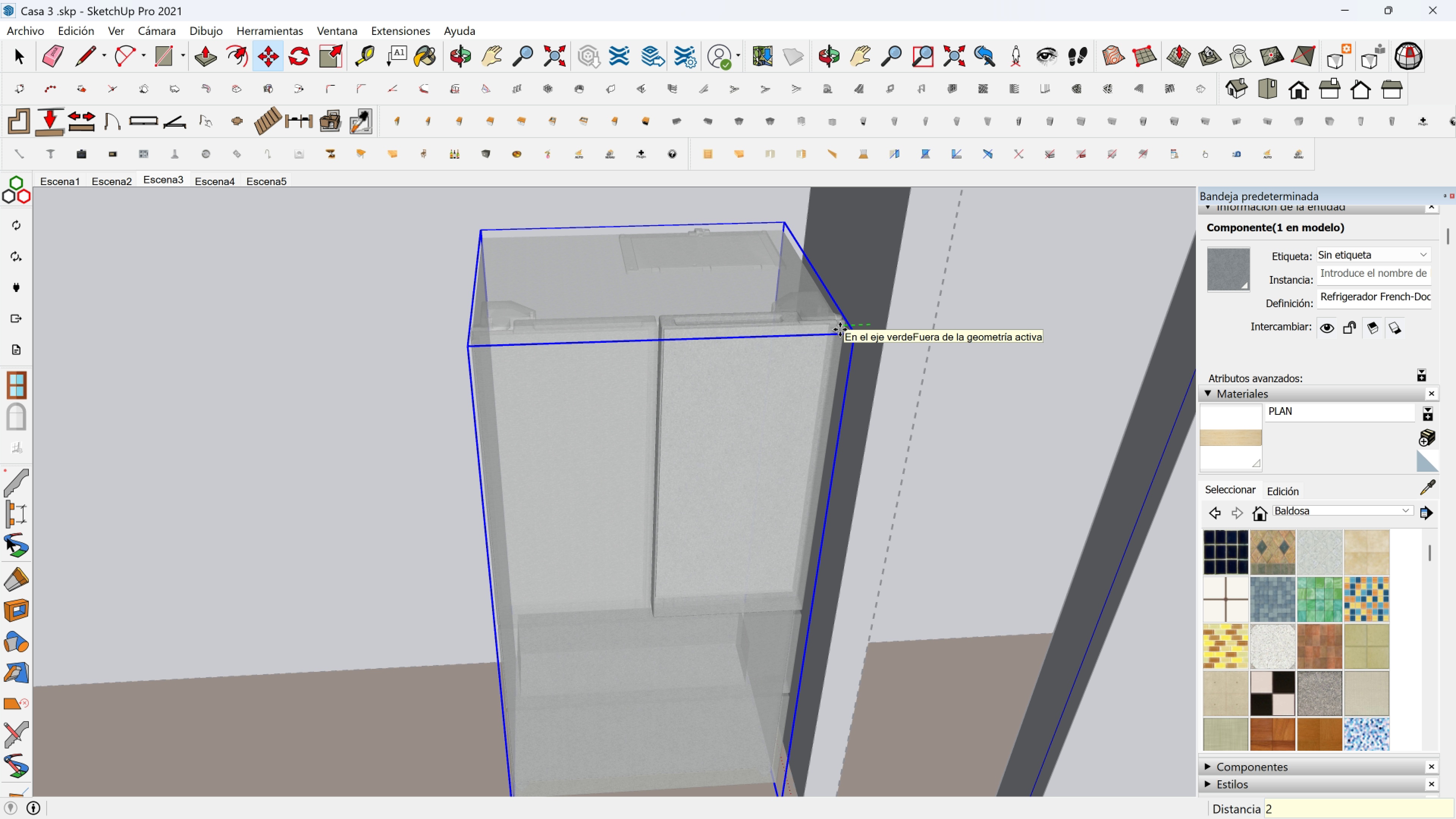 
key(Enter)
 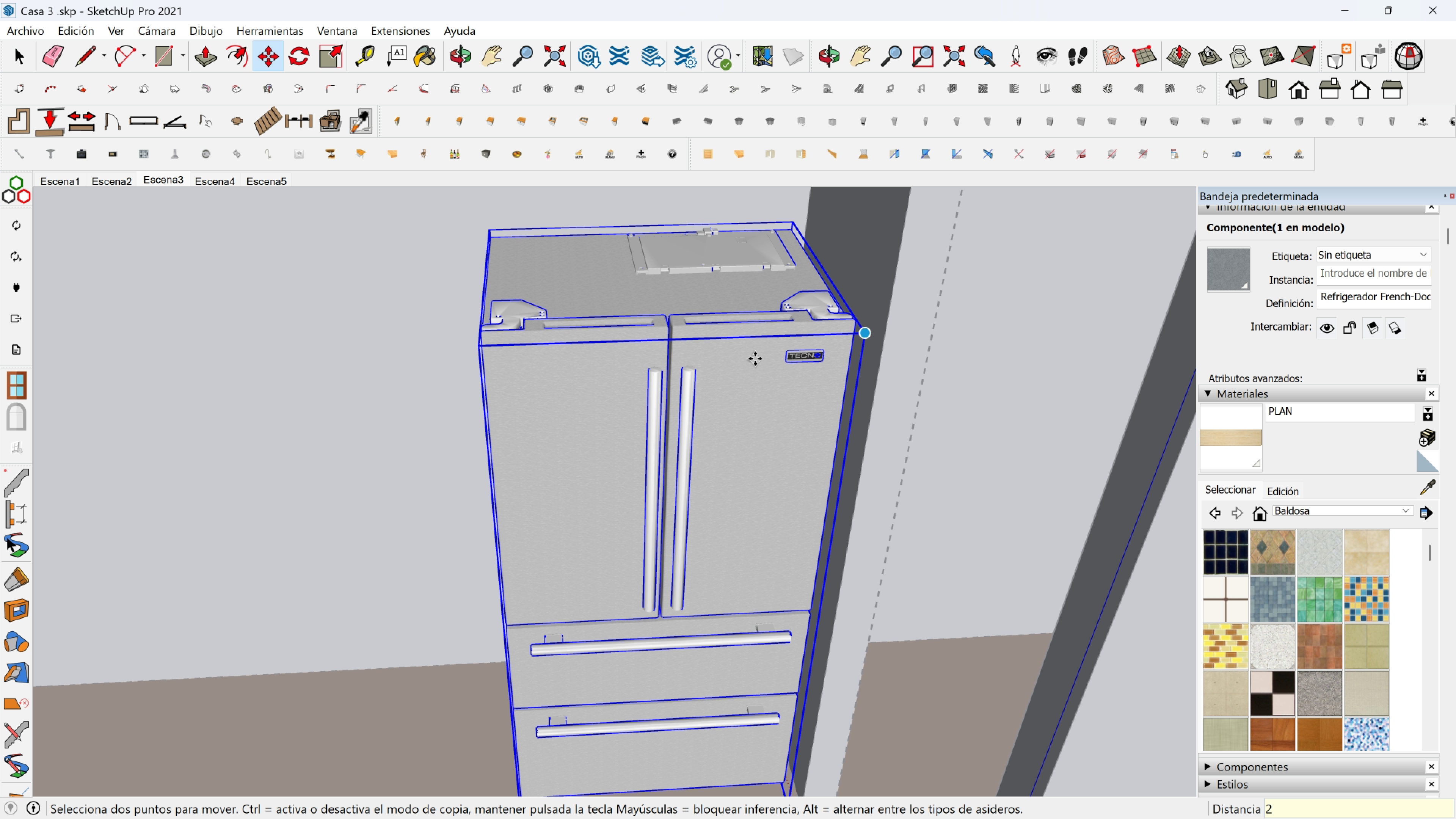 
key(Shift+ShiftLeft)
 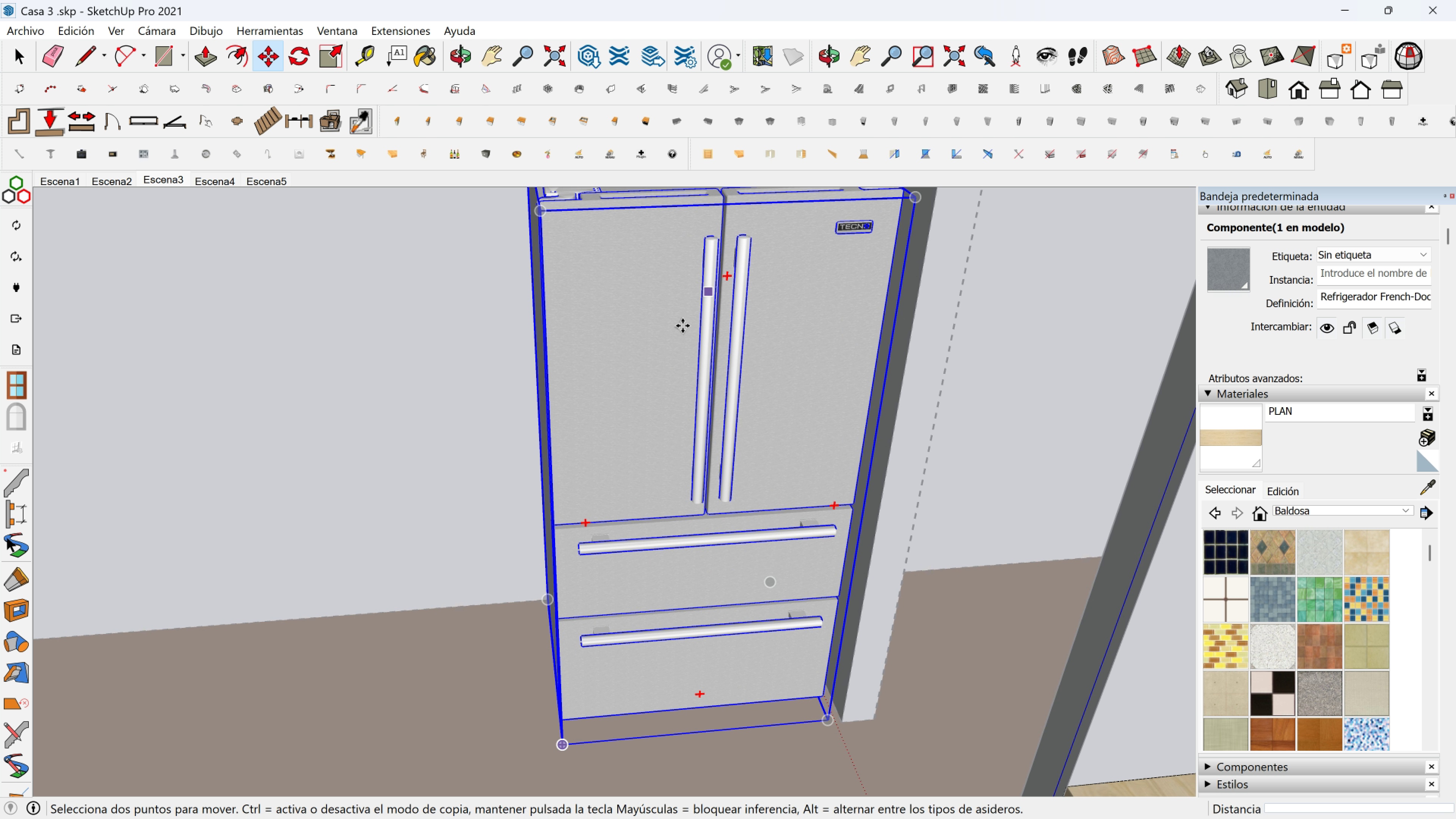 
scroll: coordinate [657, 369], scroll_direction: down, amount: 4.0